 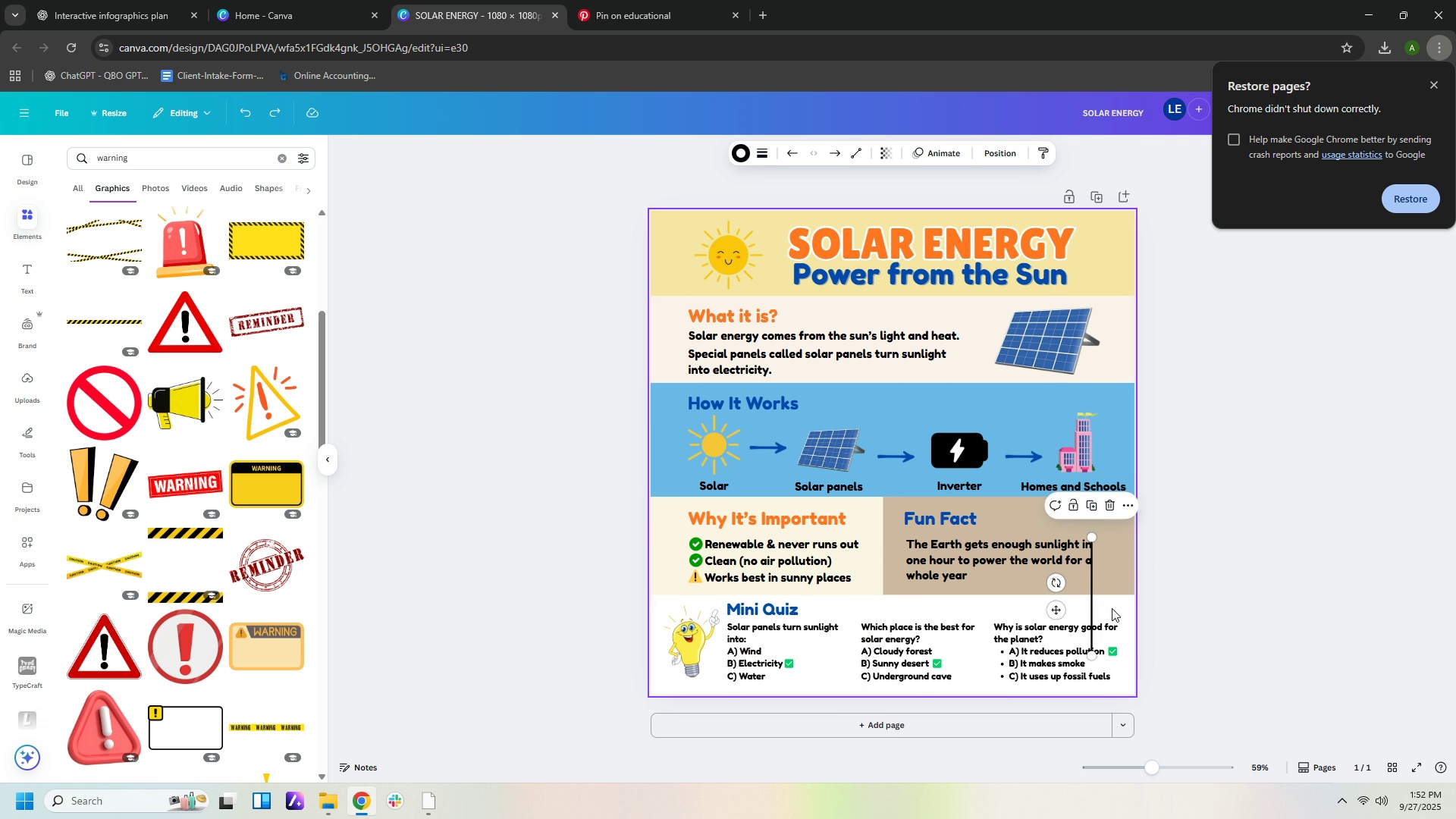 
key(Control+Z)
 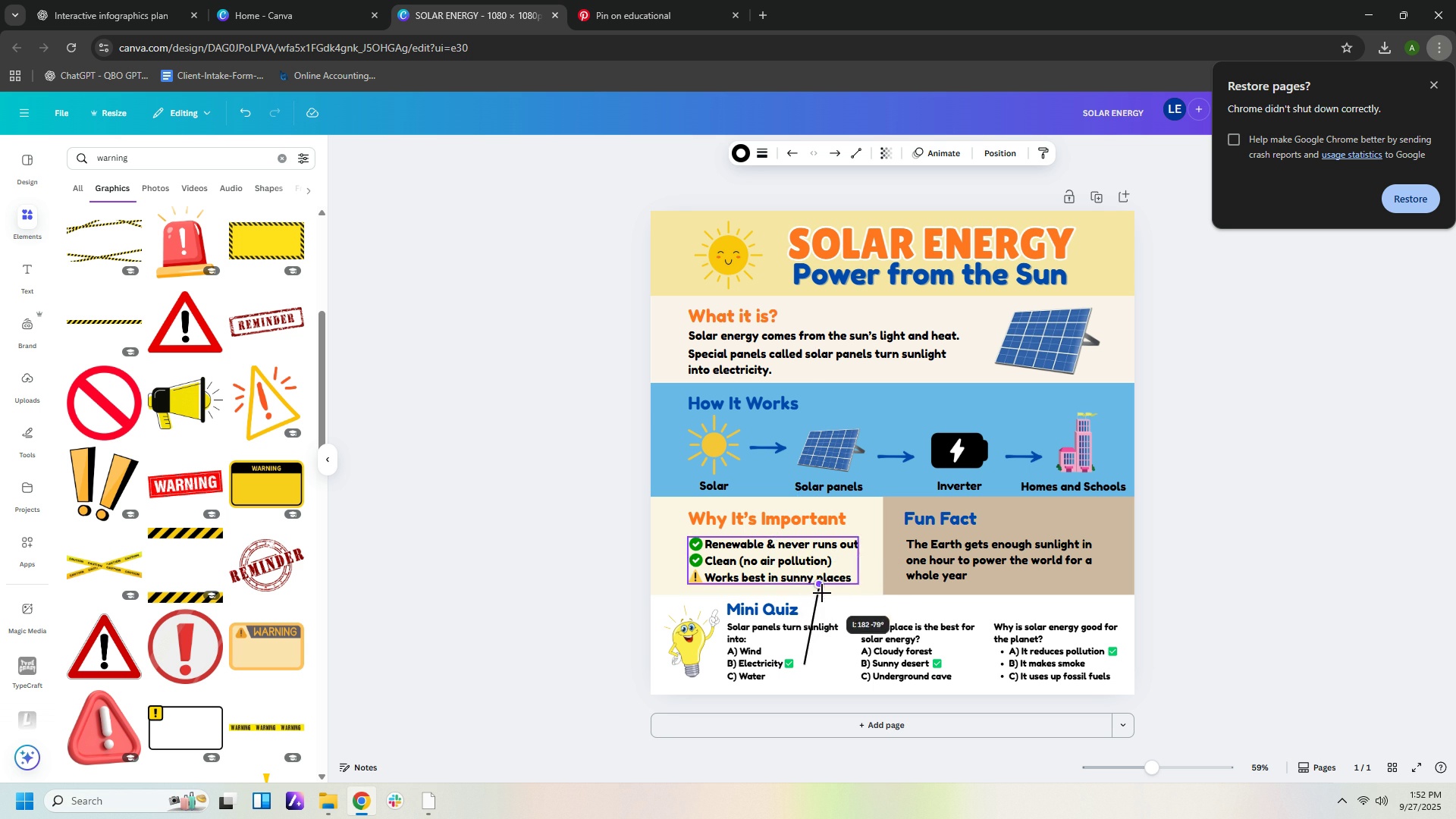 
wait(17.65)
 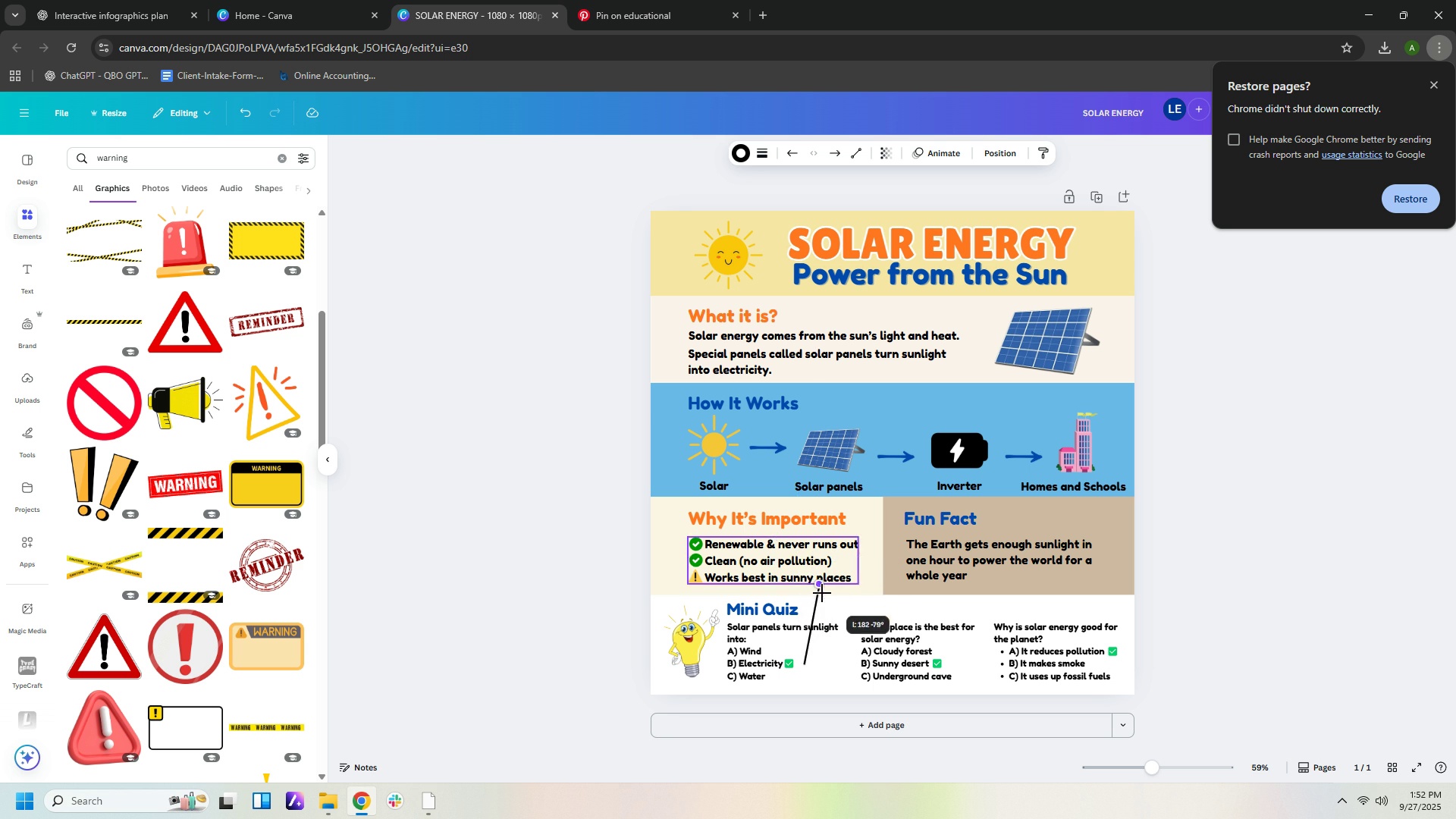 
mouse_move([825, 579])
 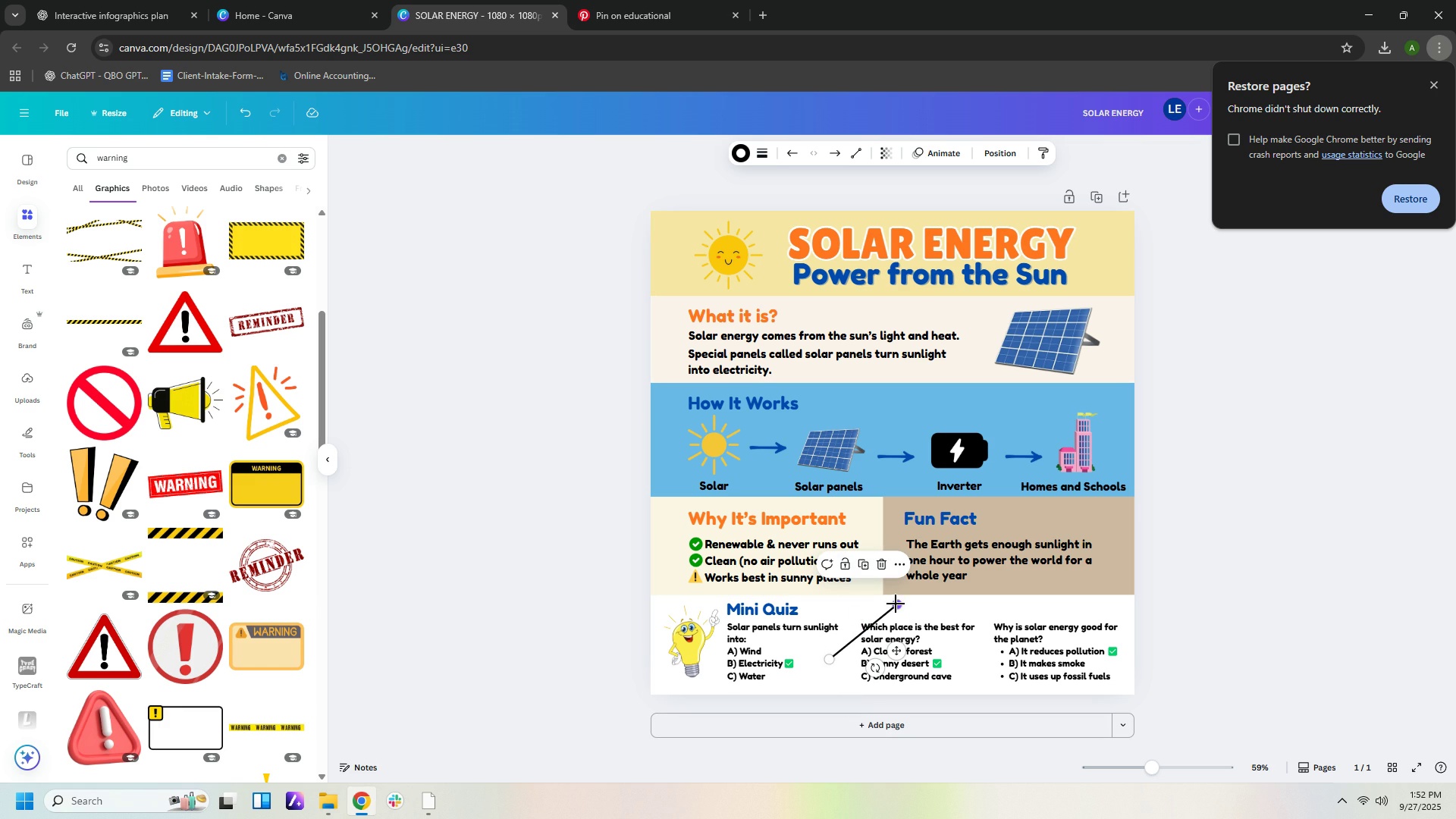 
wait(8.84)
 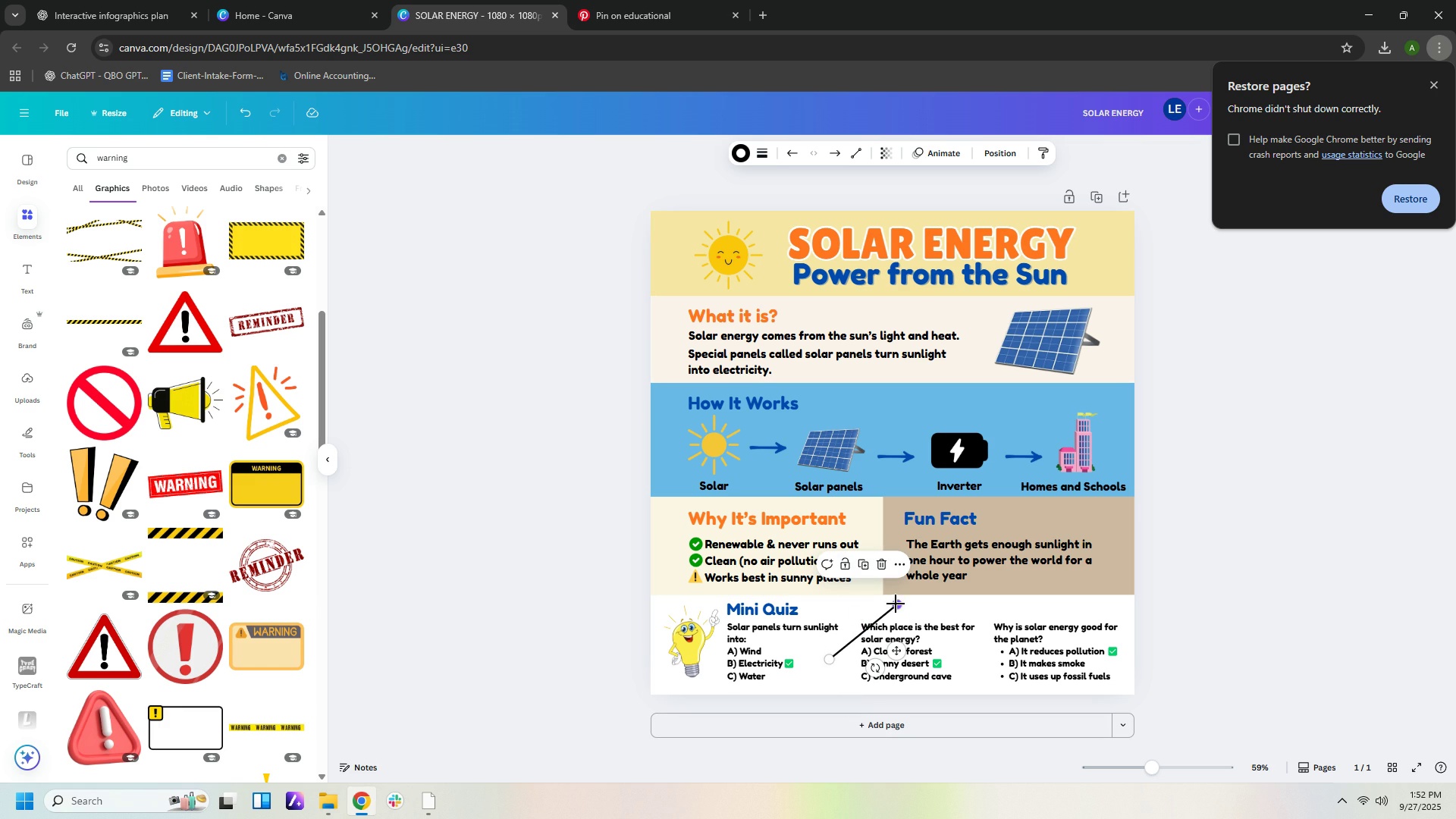 
left_click([896, 606])
 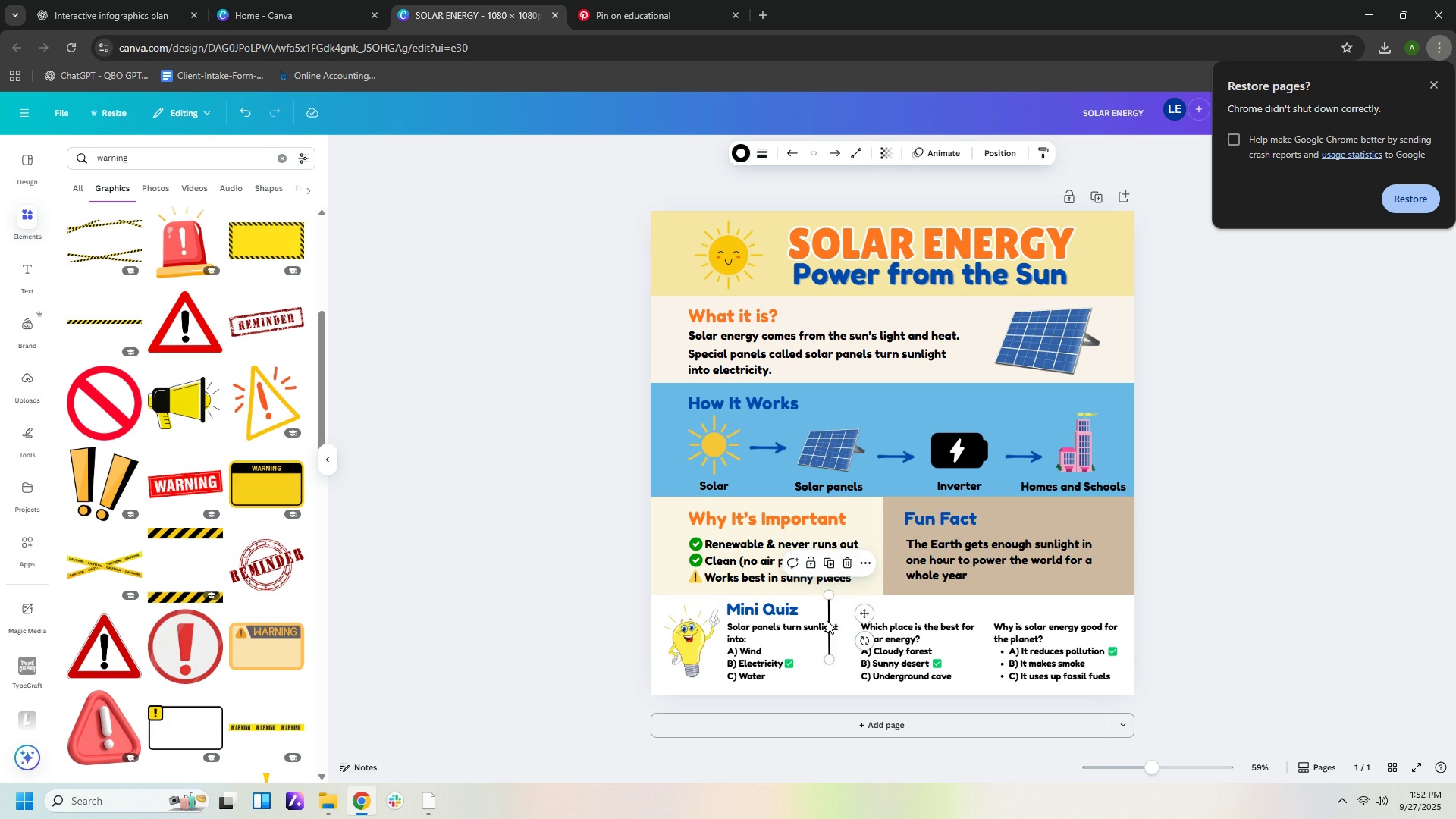 
left_click([827, 620])
 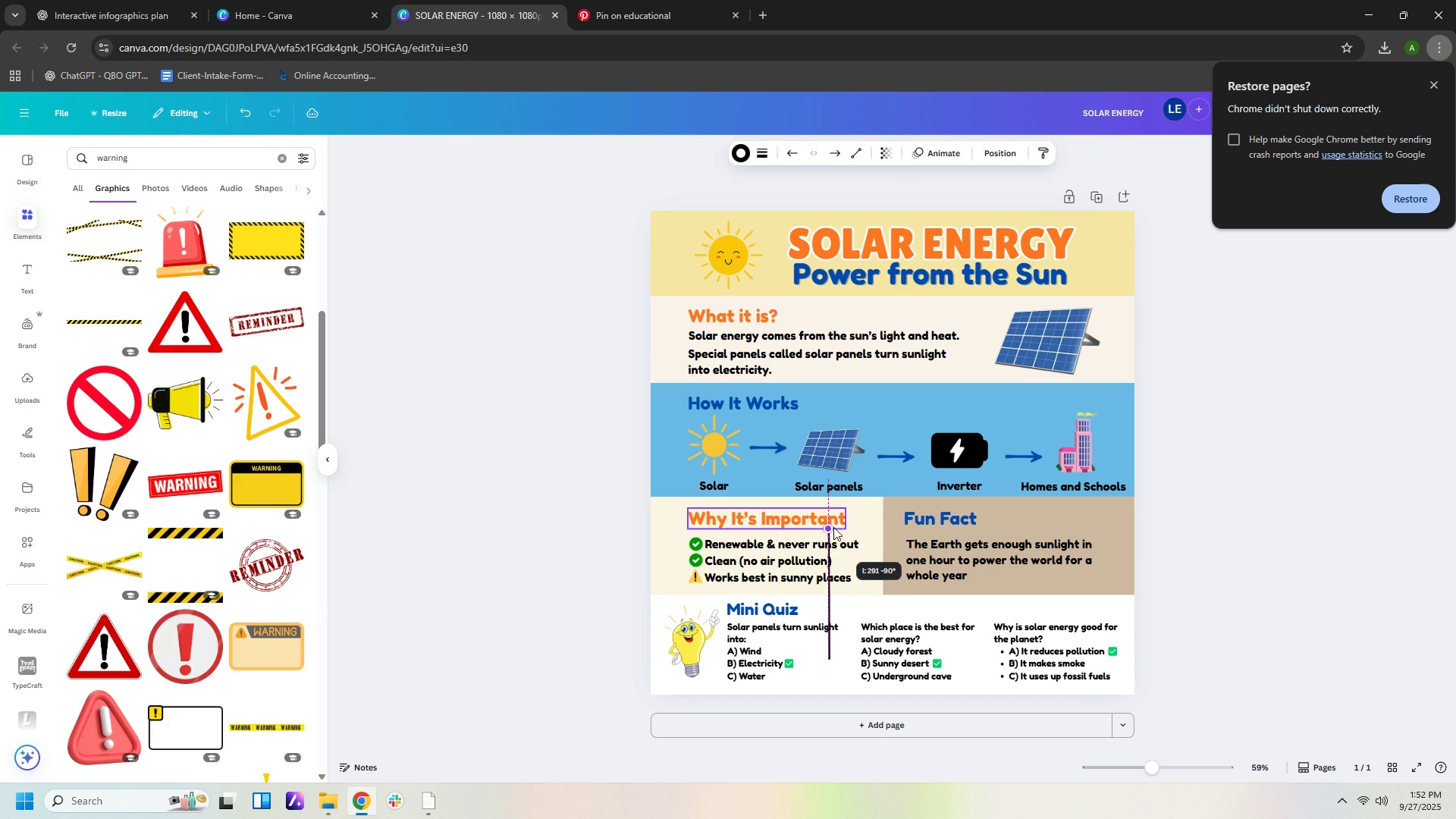 
mouse_move([833, 717])
 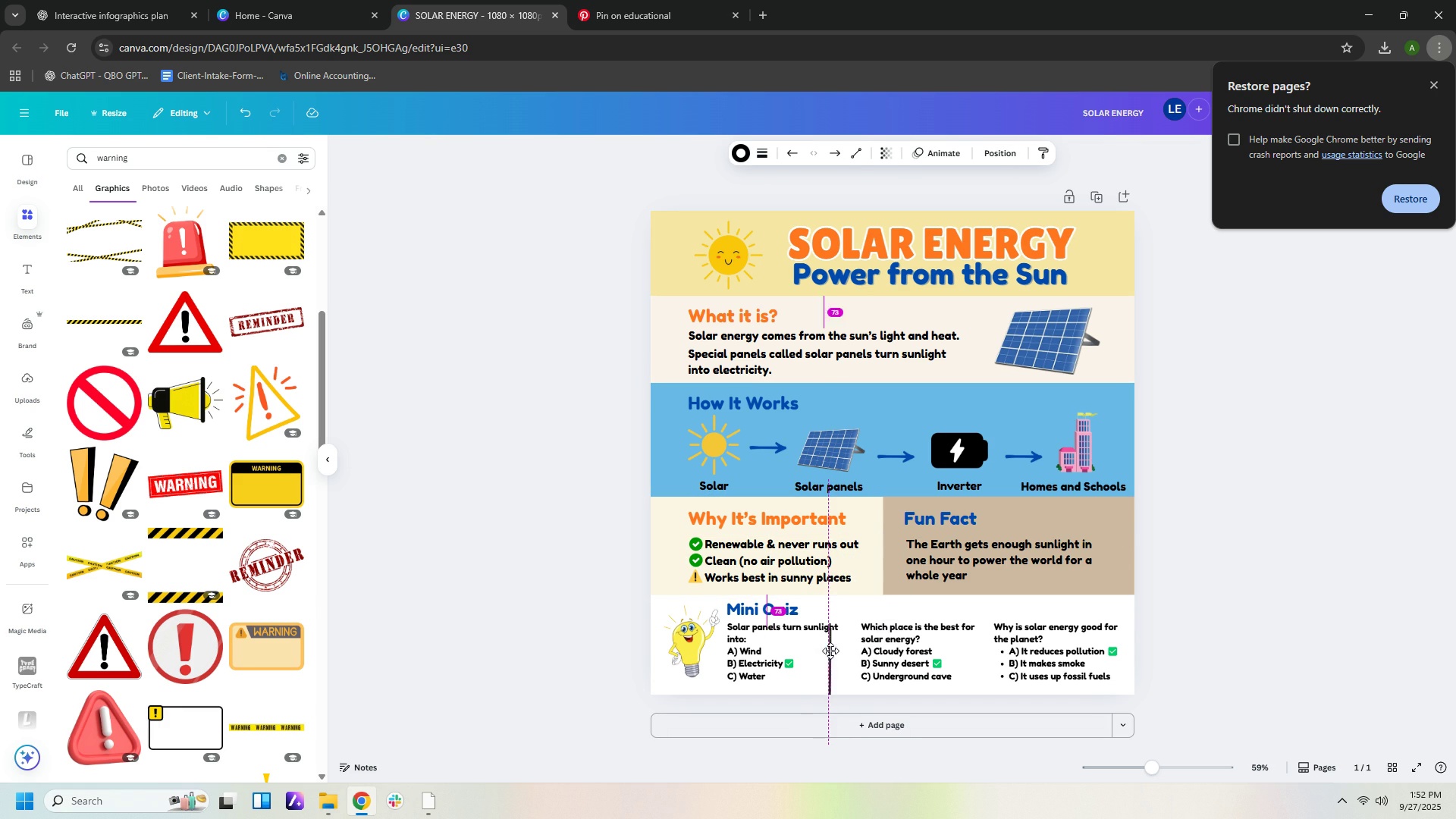 
mouse_move([867, 623])